 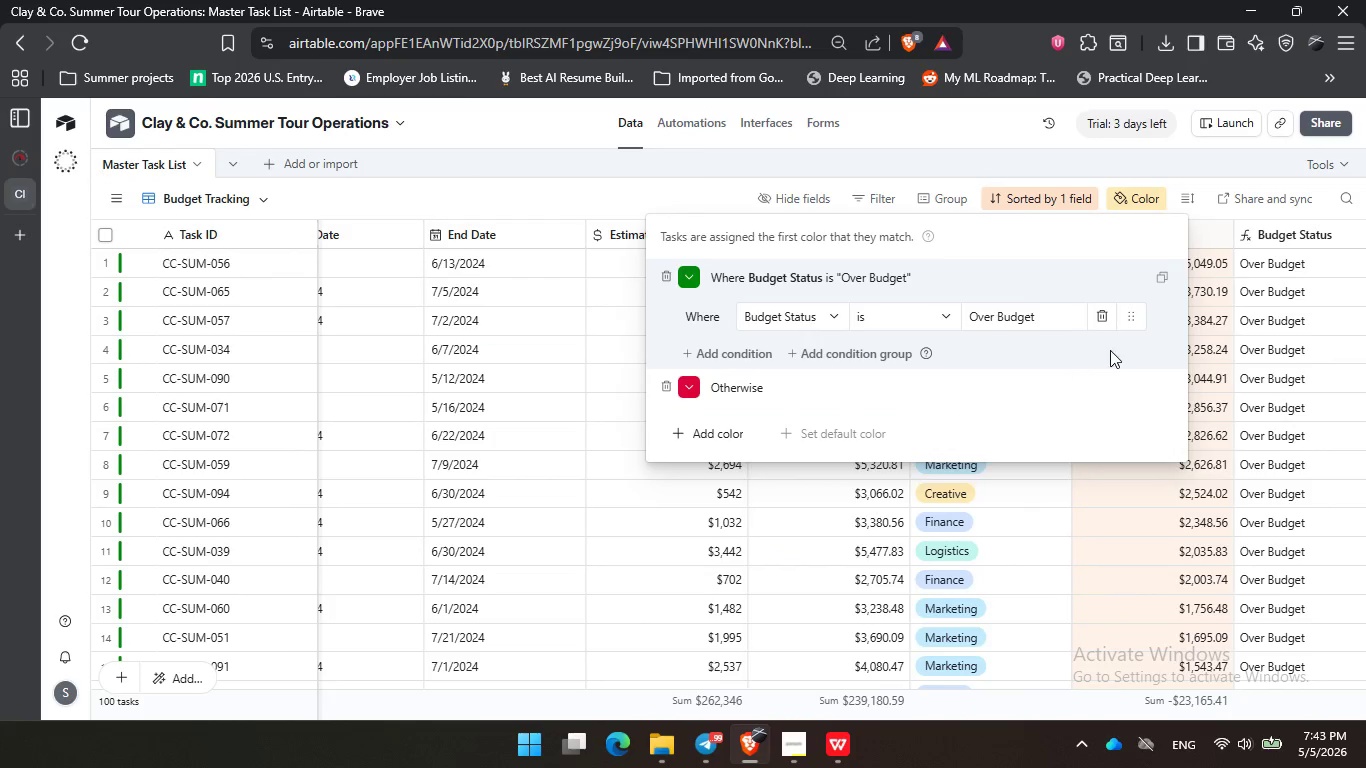 
left_click_drag(start_coordinate=[1112, 348], to_coordinate=[1062, 344])
 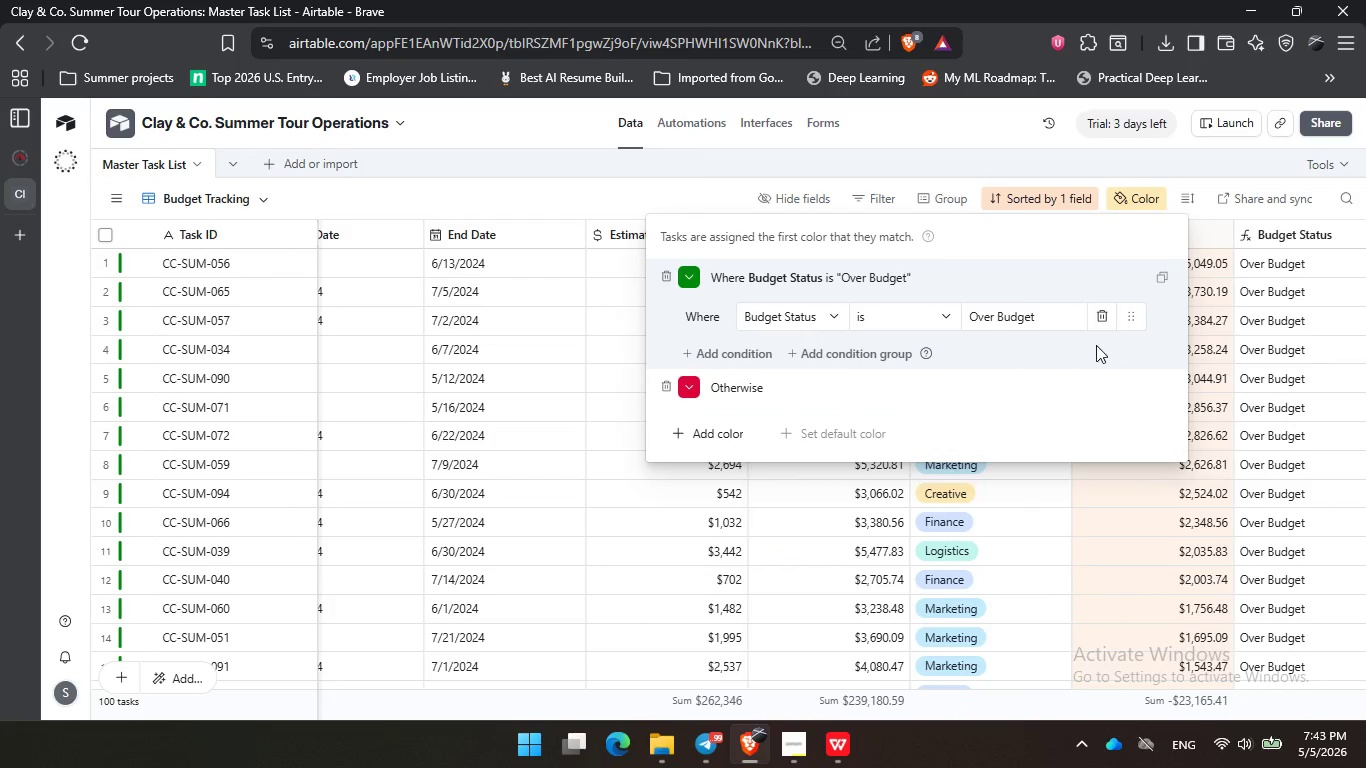 
left_click_drag(start_coordinate=[1039, 347], to_coordinate=[1050, 347])
 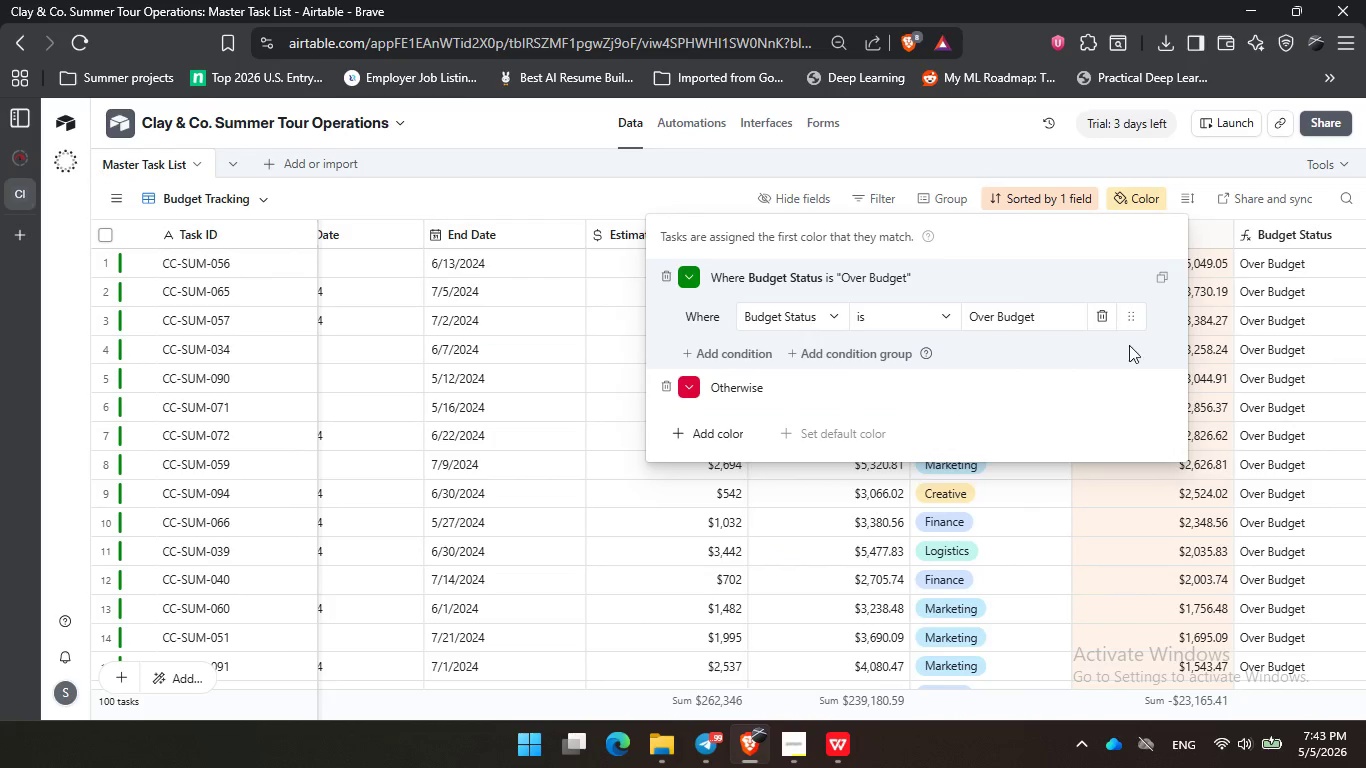 
triple_click([1129, 345])
 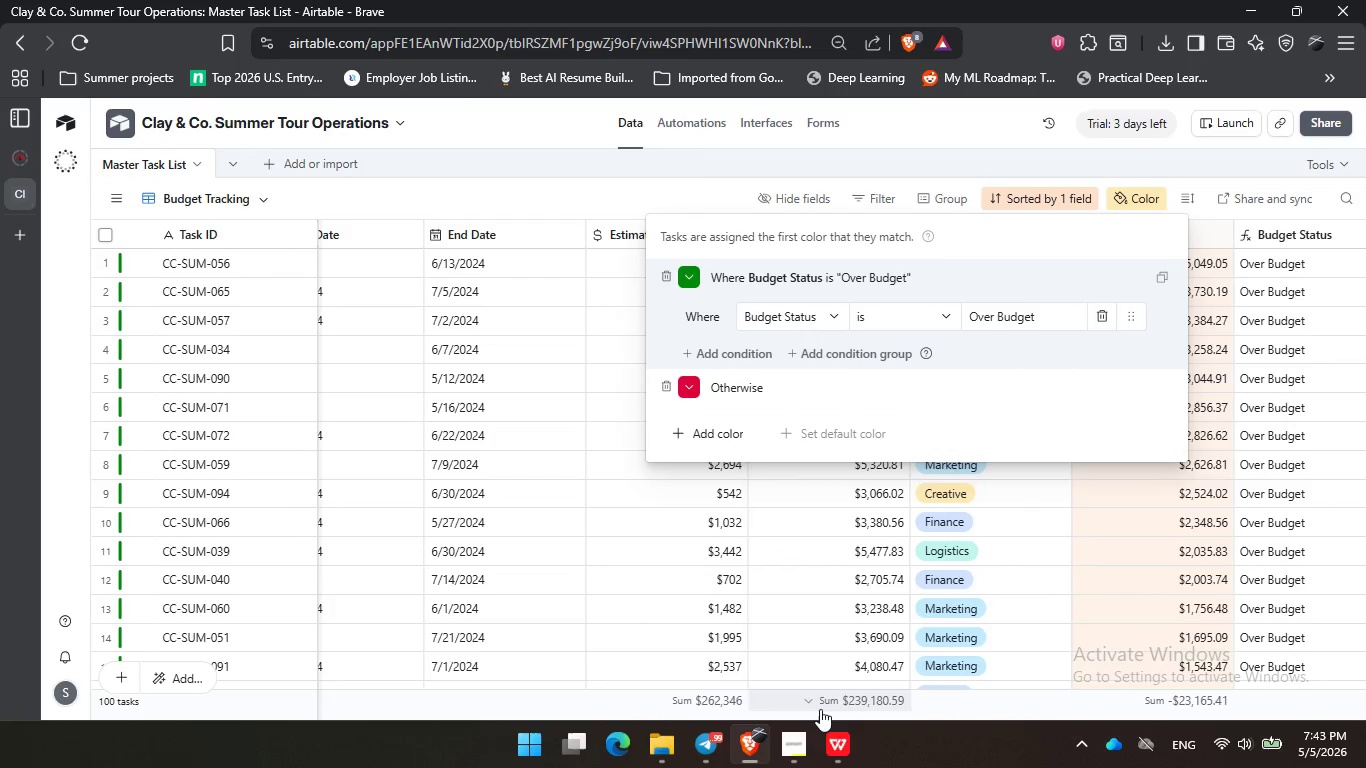 
left_click([808, 734])